 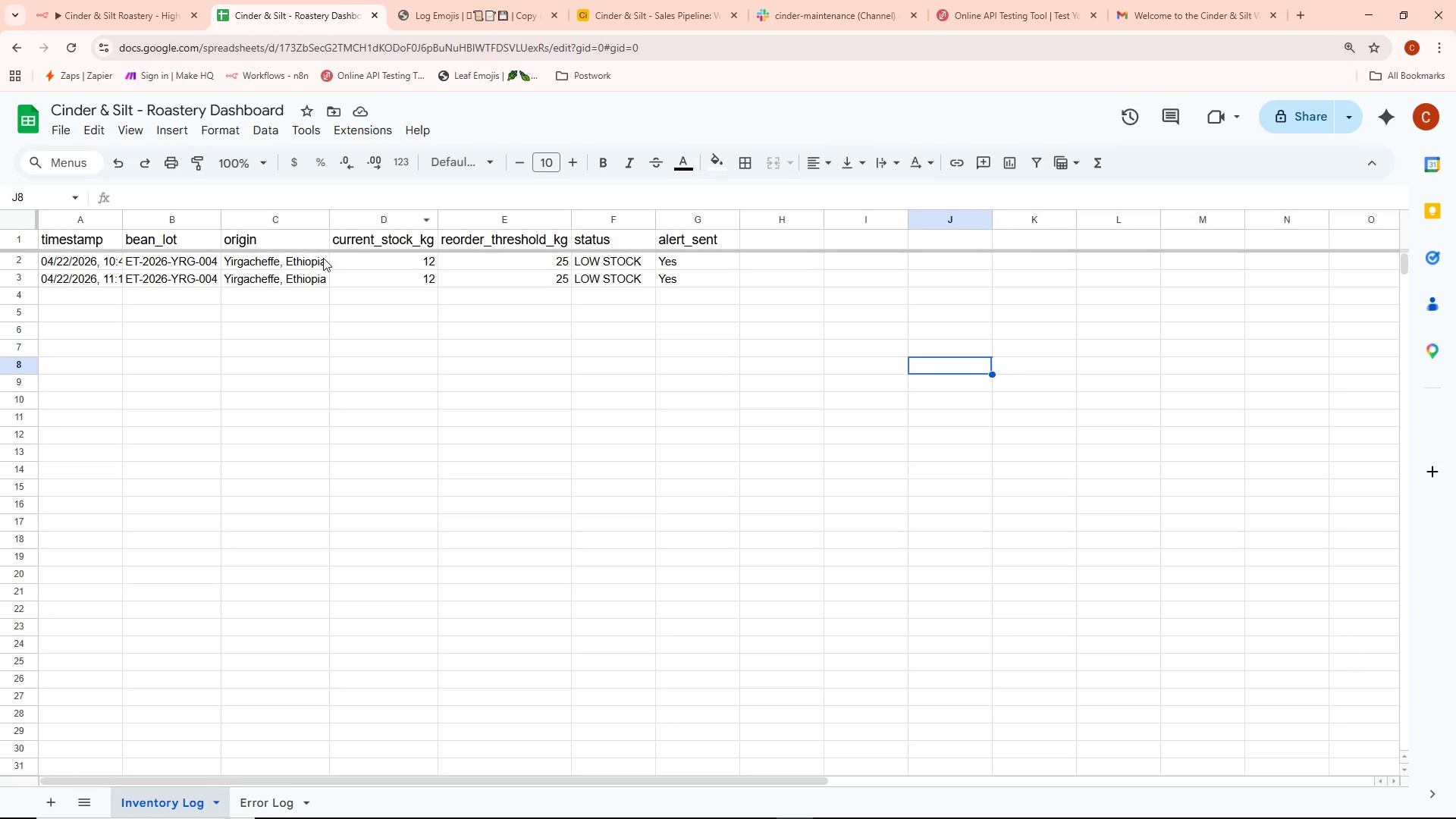 
double_click([121, 218])
 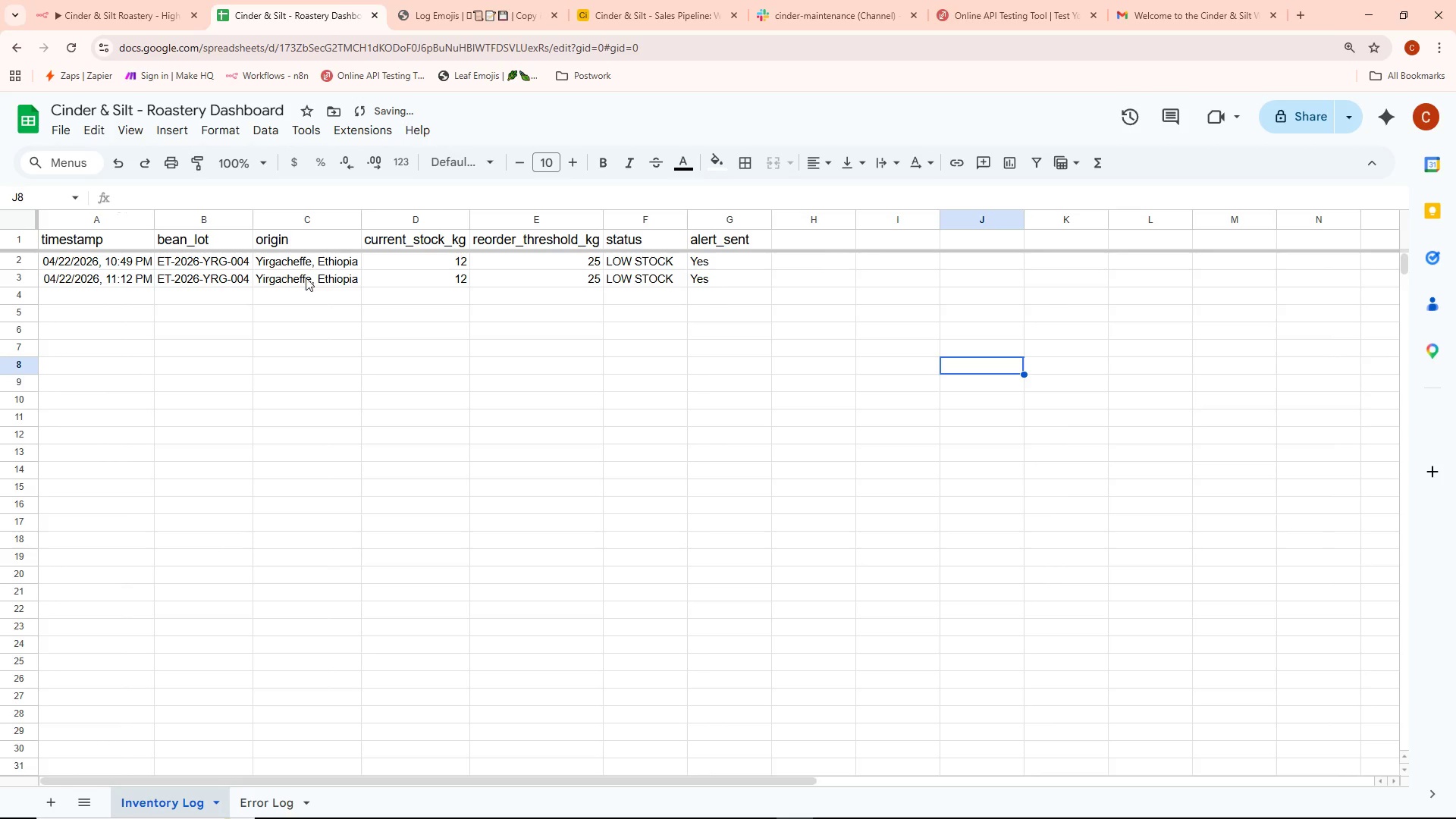 
right_click([303, 258])
 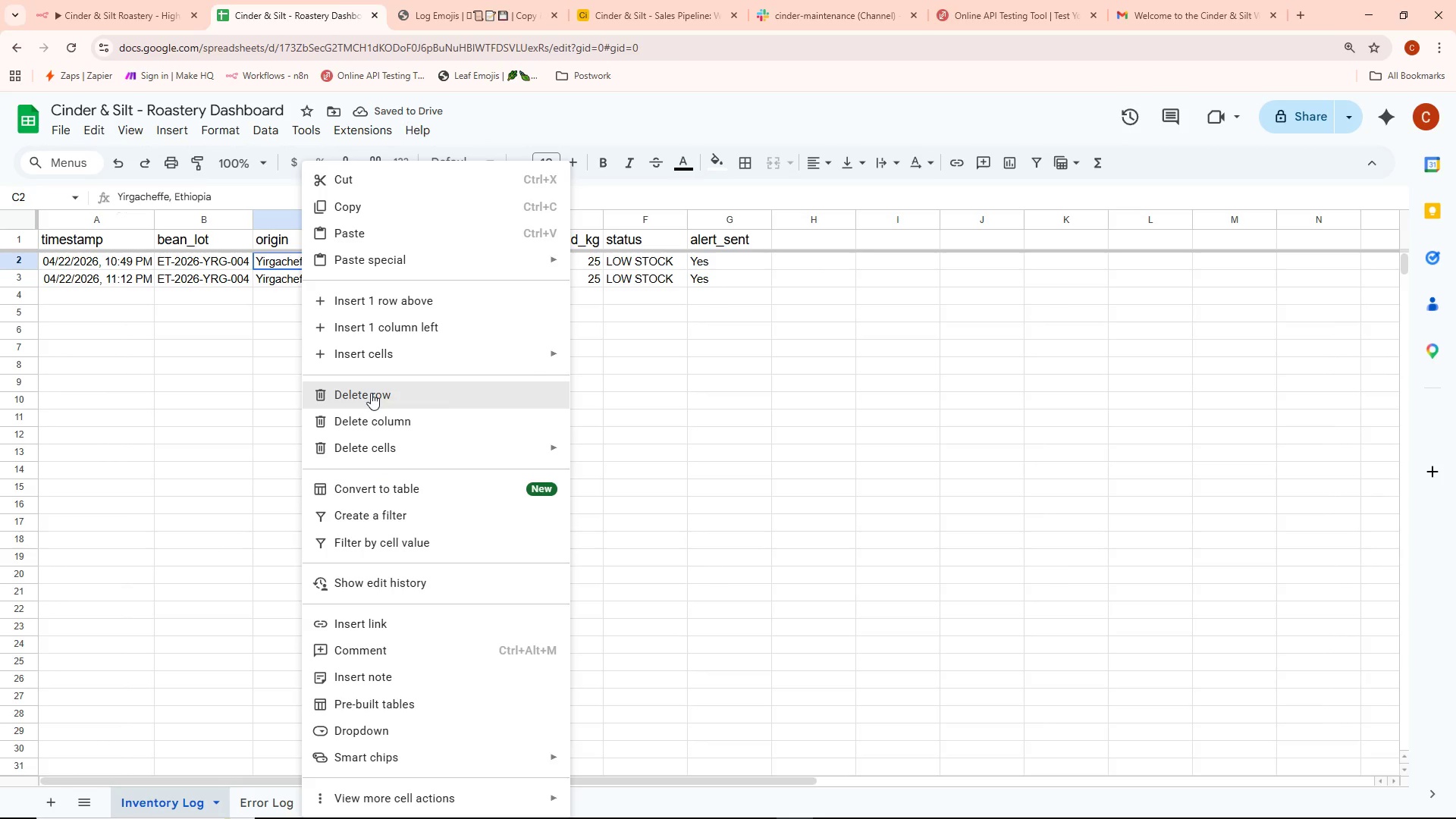 
left_click([371, 393])
 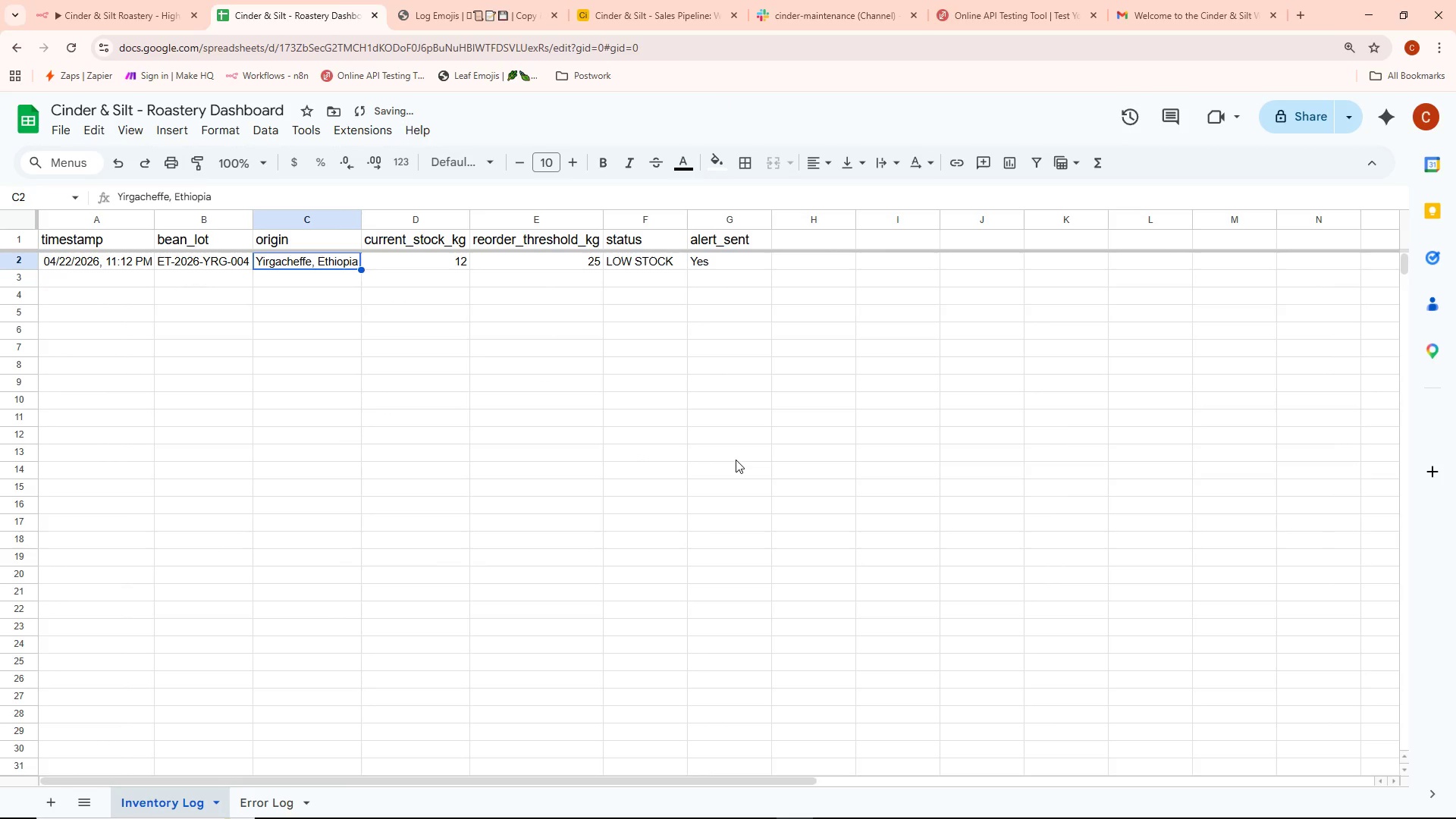 
left_click([736, 460])
 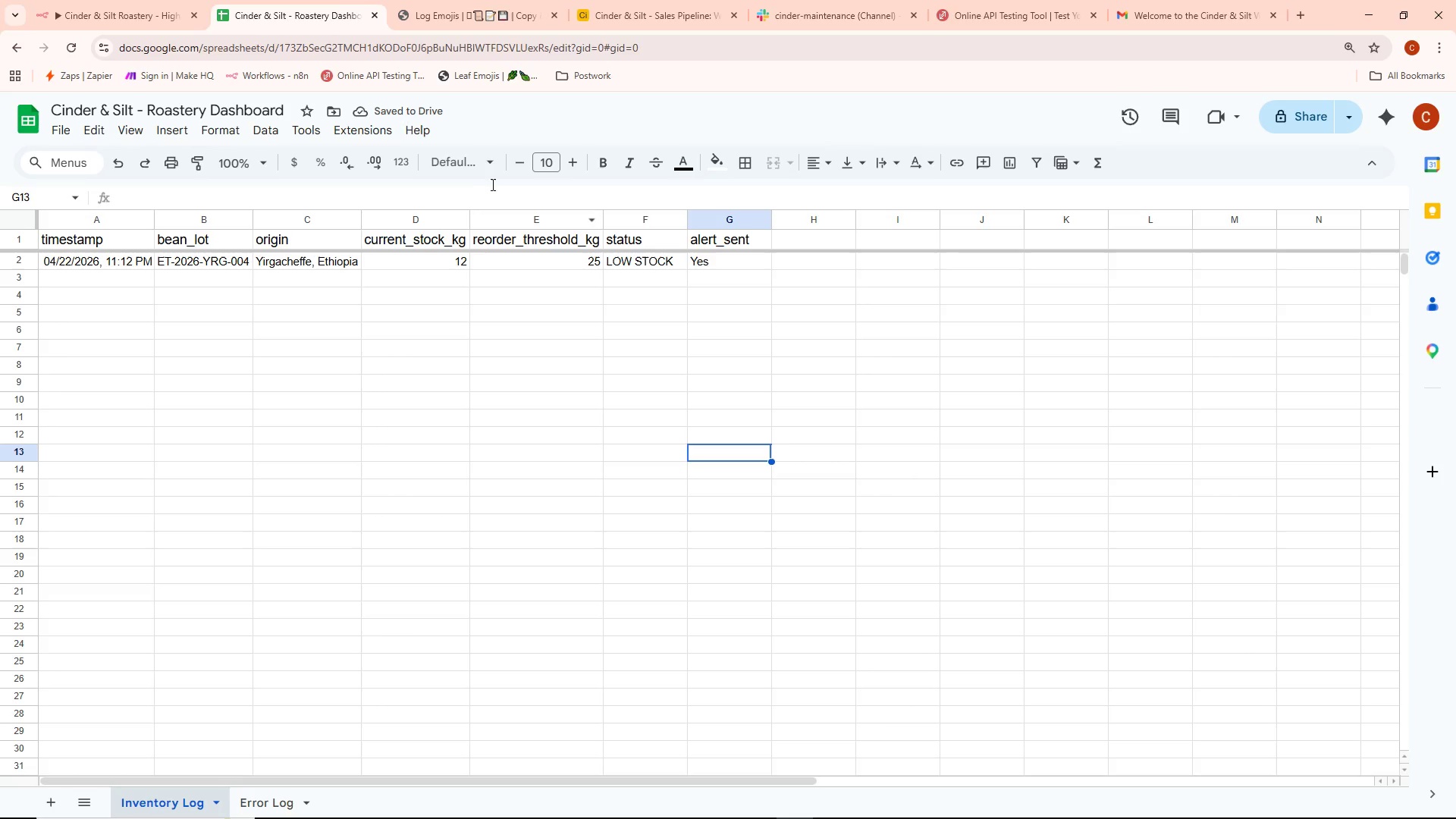 
left_click([136, 0])
 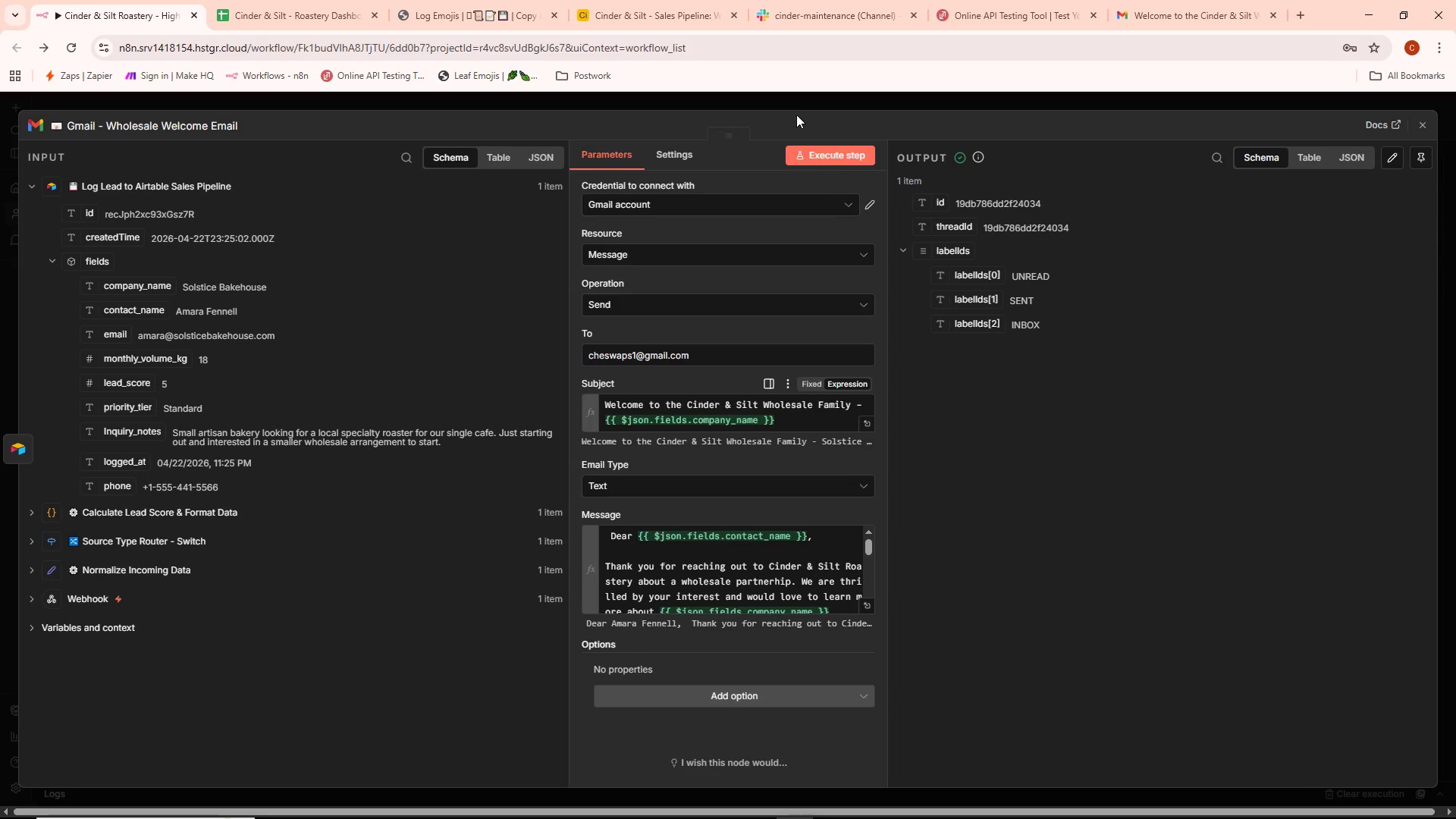 
left_click([771, 95])
 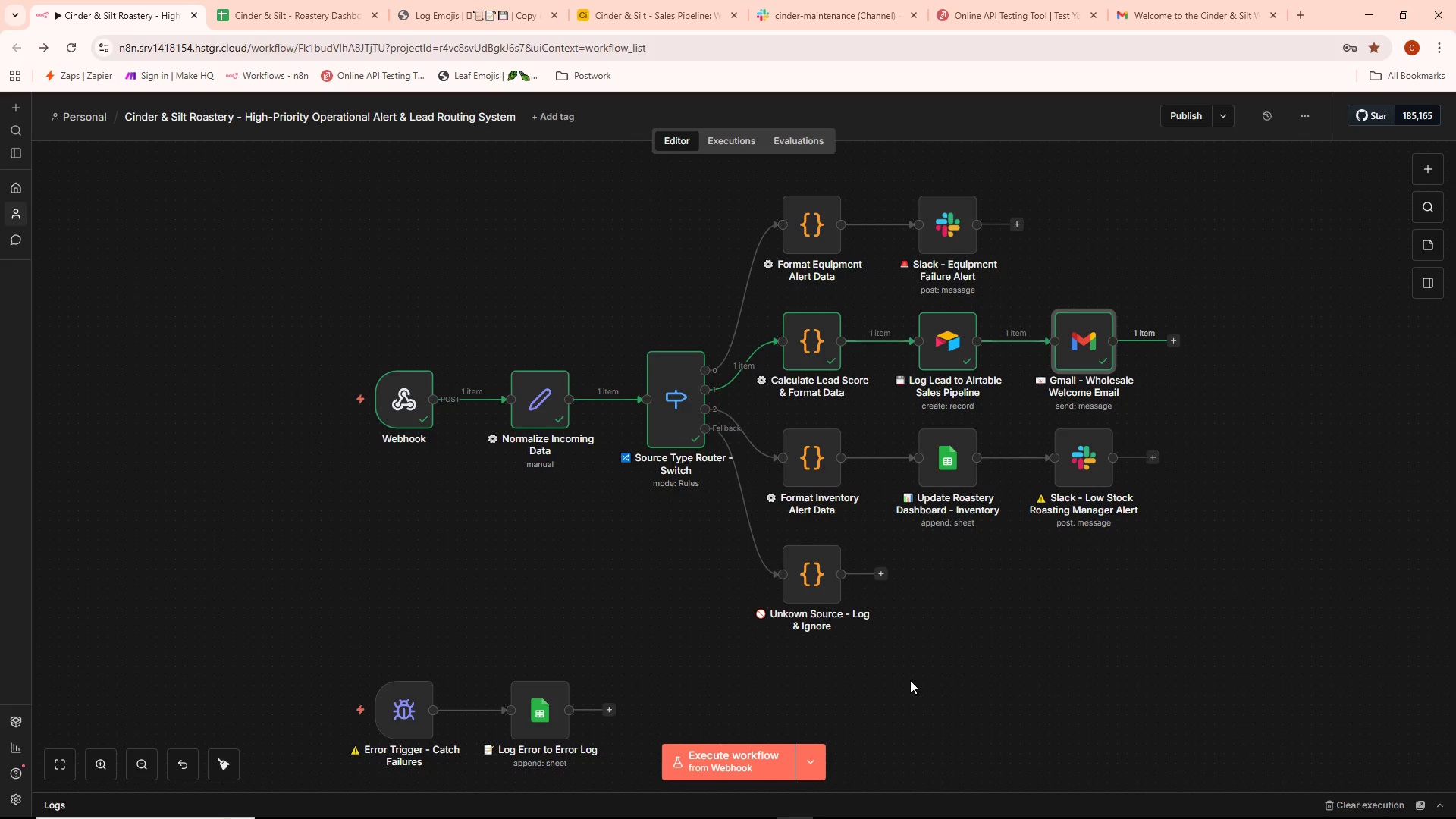 
wait(50.88)
 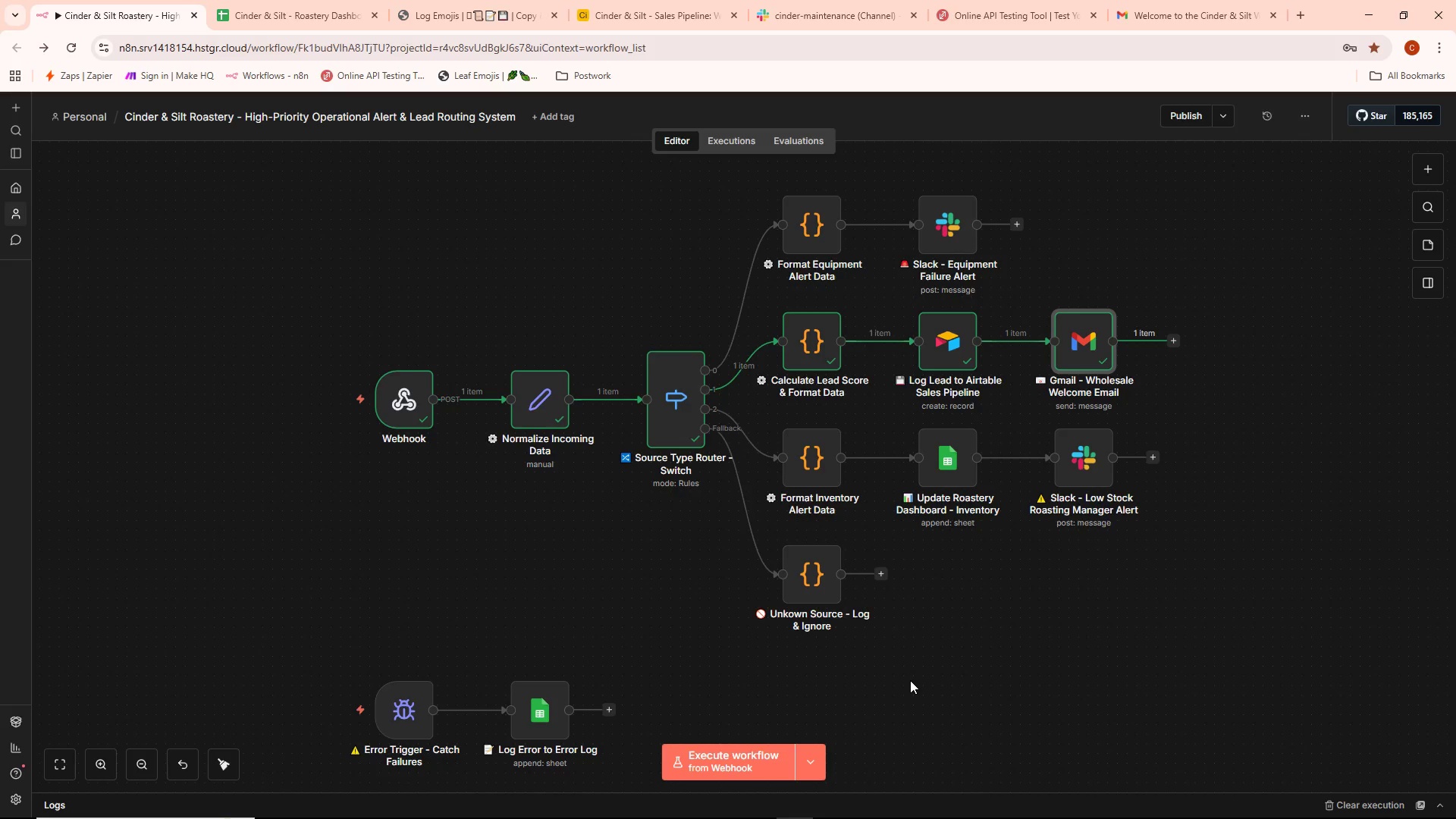 
left_click([1147, 5])
 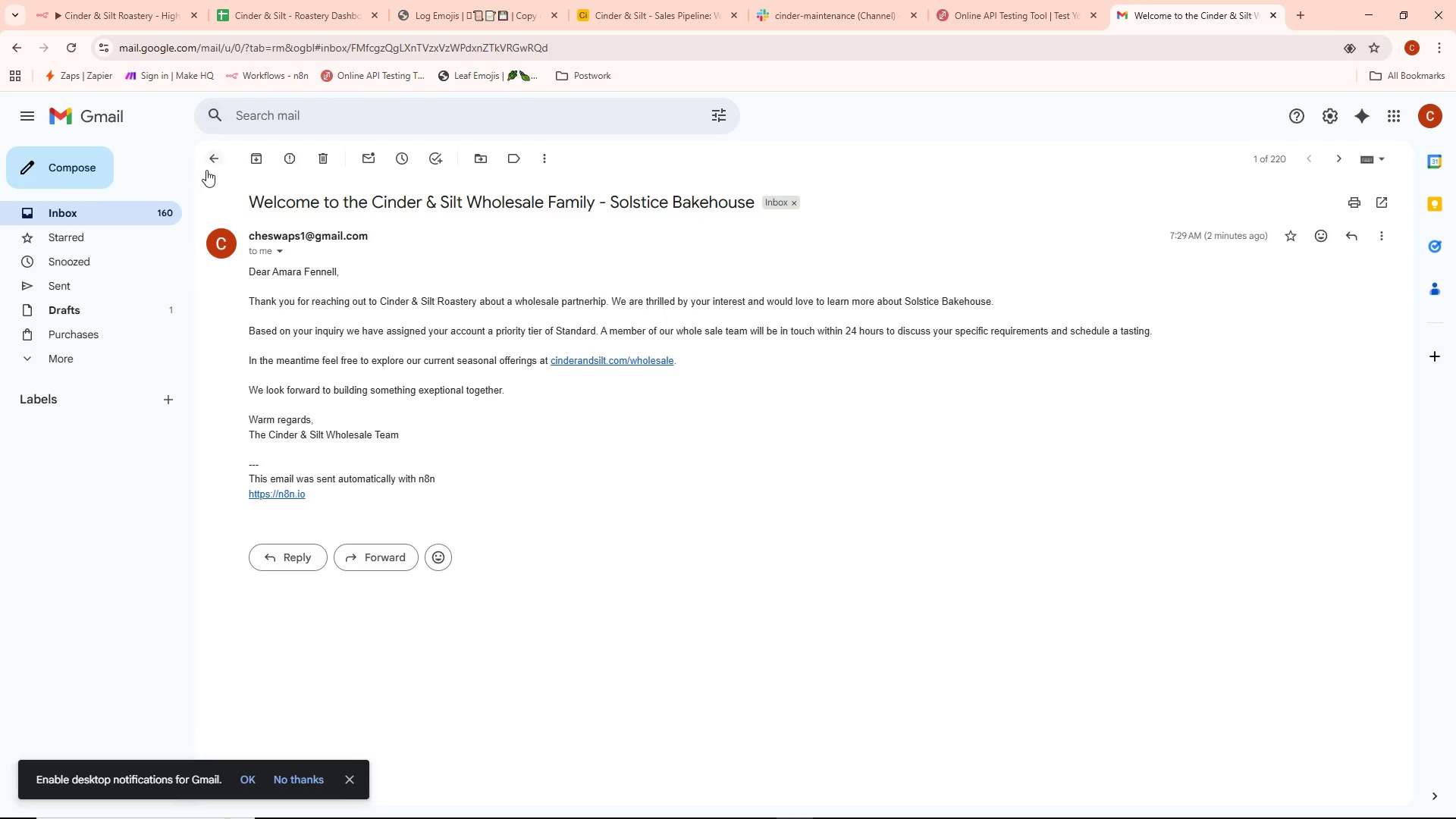 
left_click([206, 155])
 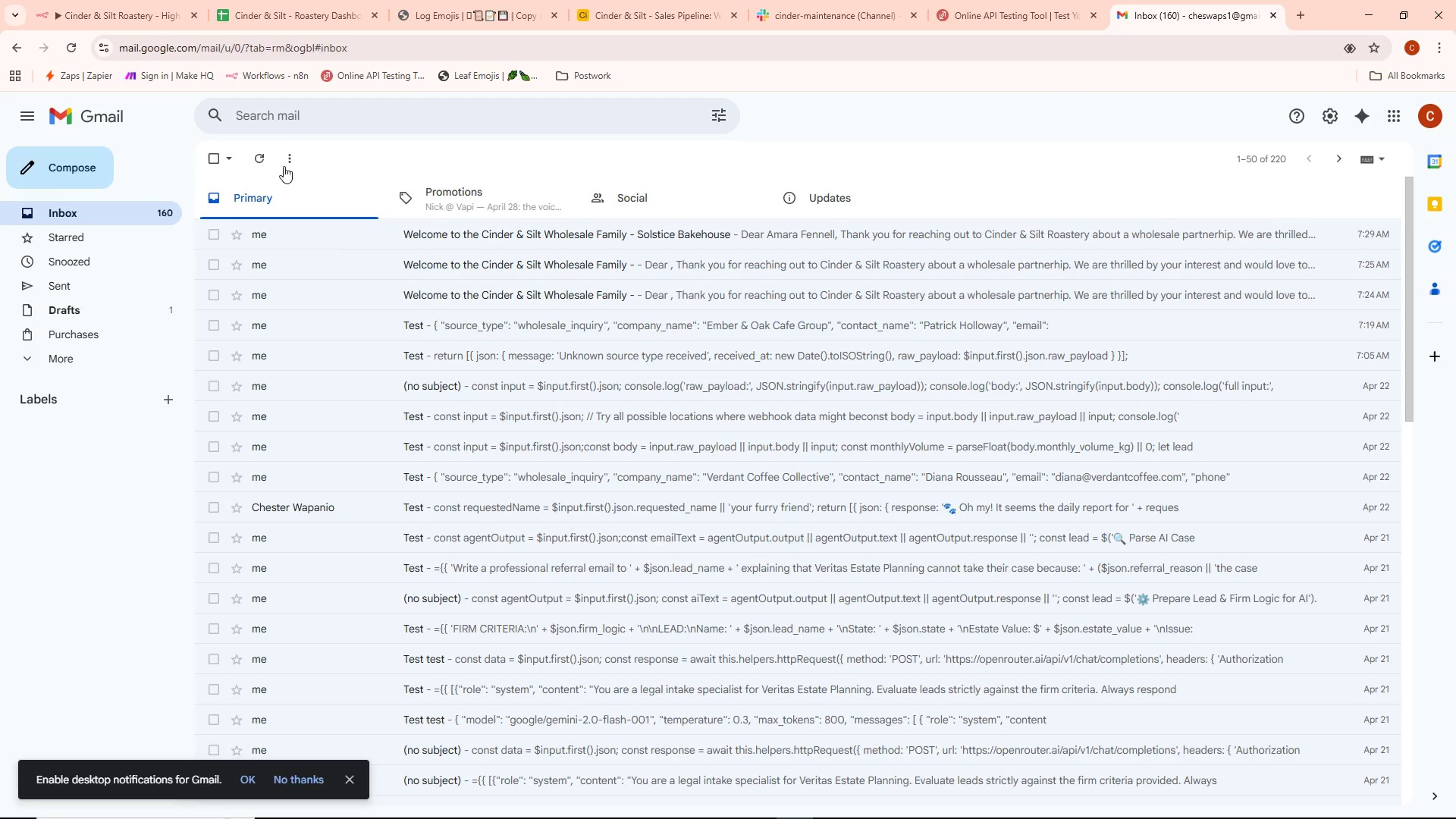 
left_click([265, 157])
 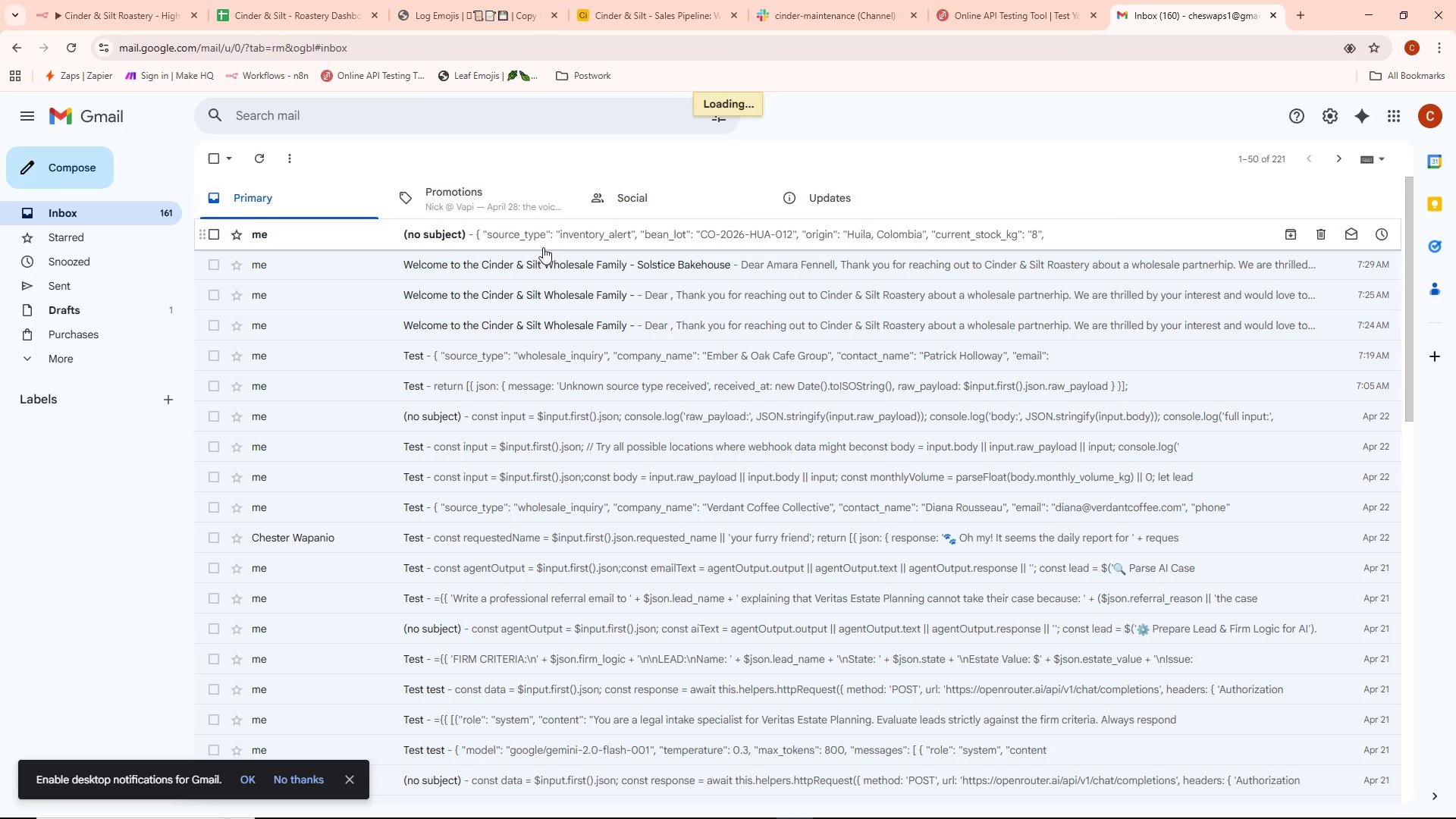 
left_click([500, 229])
 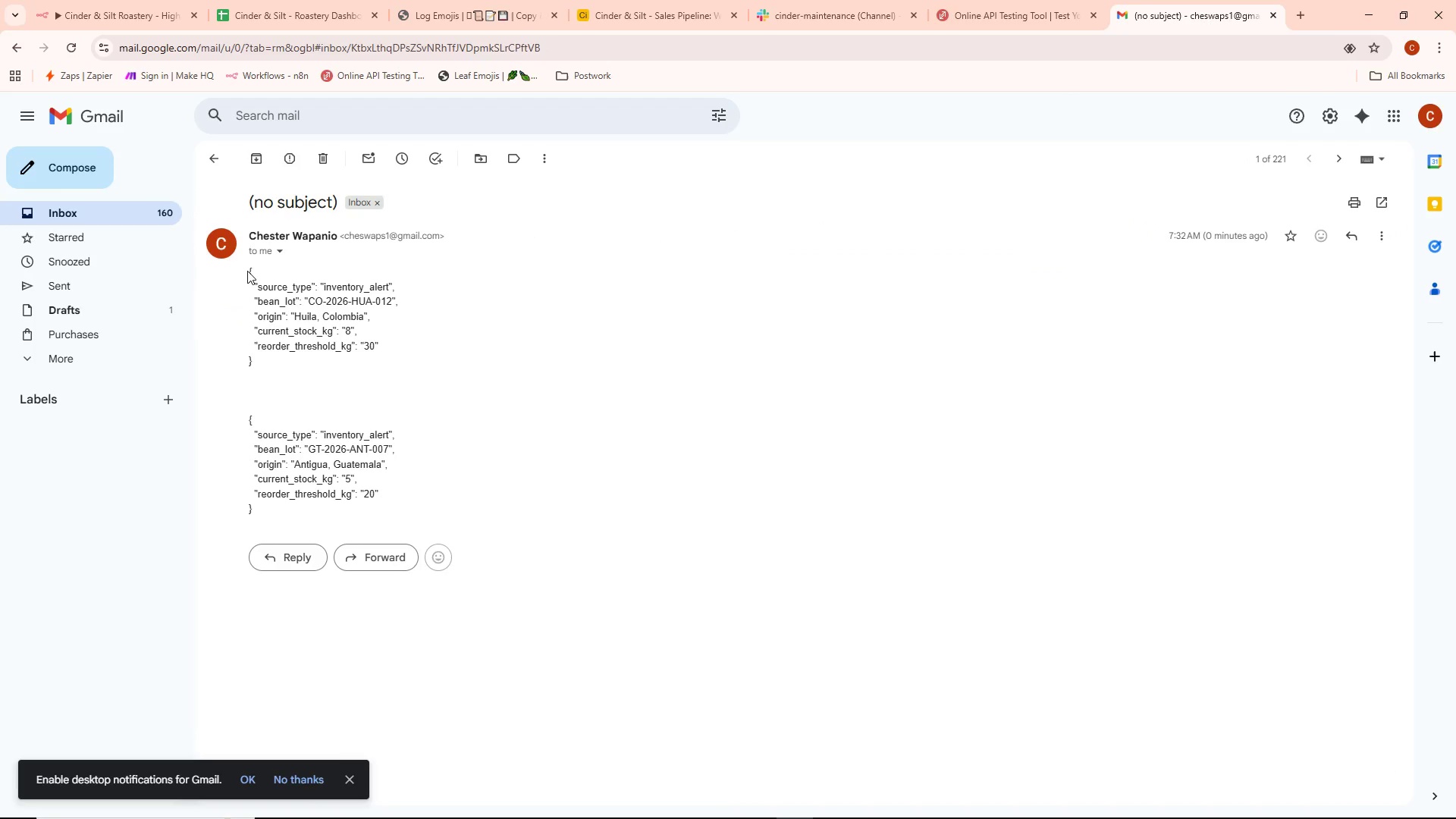 
left_click_drag(start_coordinate=[248, 270], to_coordinate=[262, 324])
 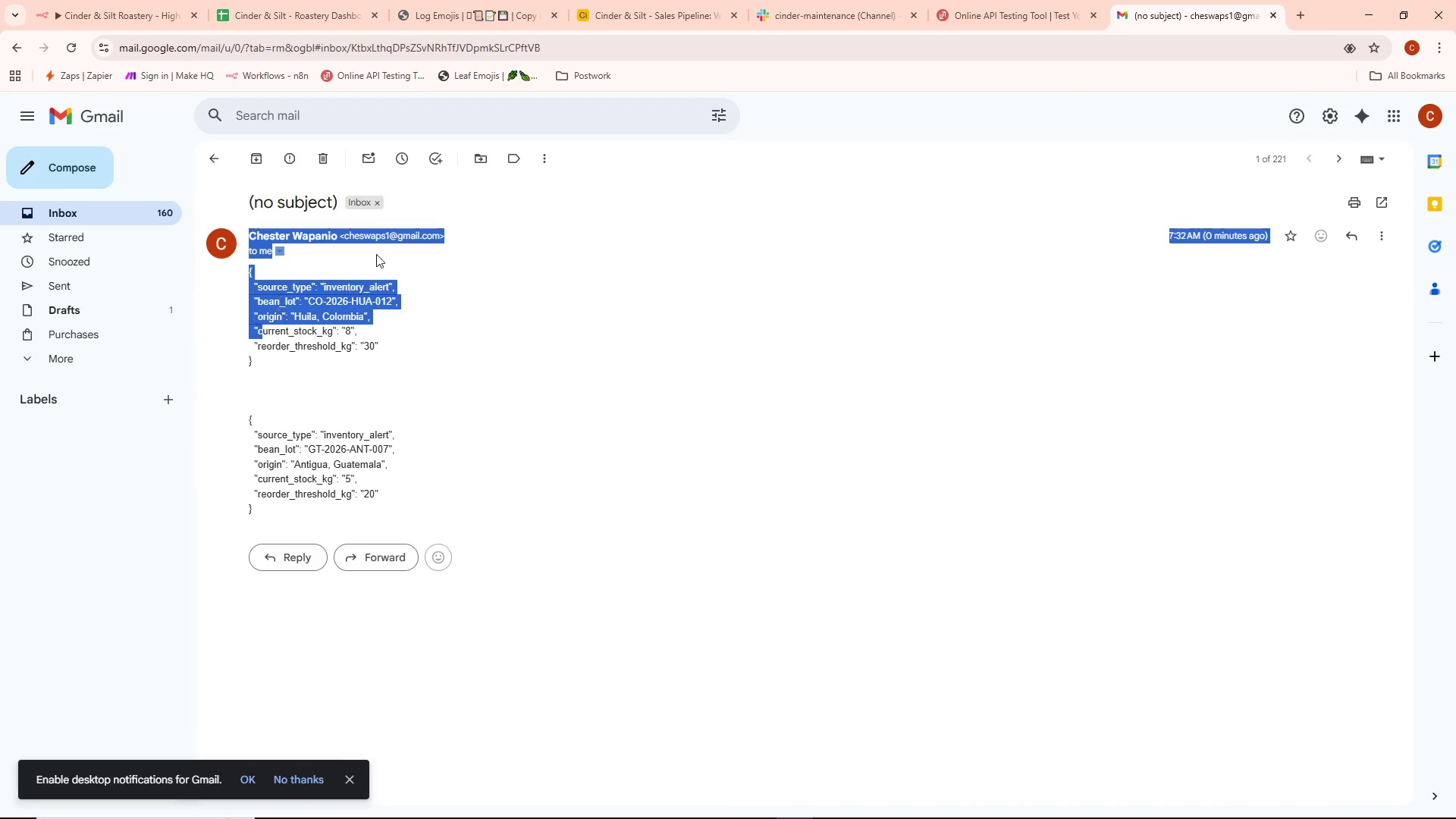 
left_click([376, 254])
 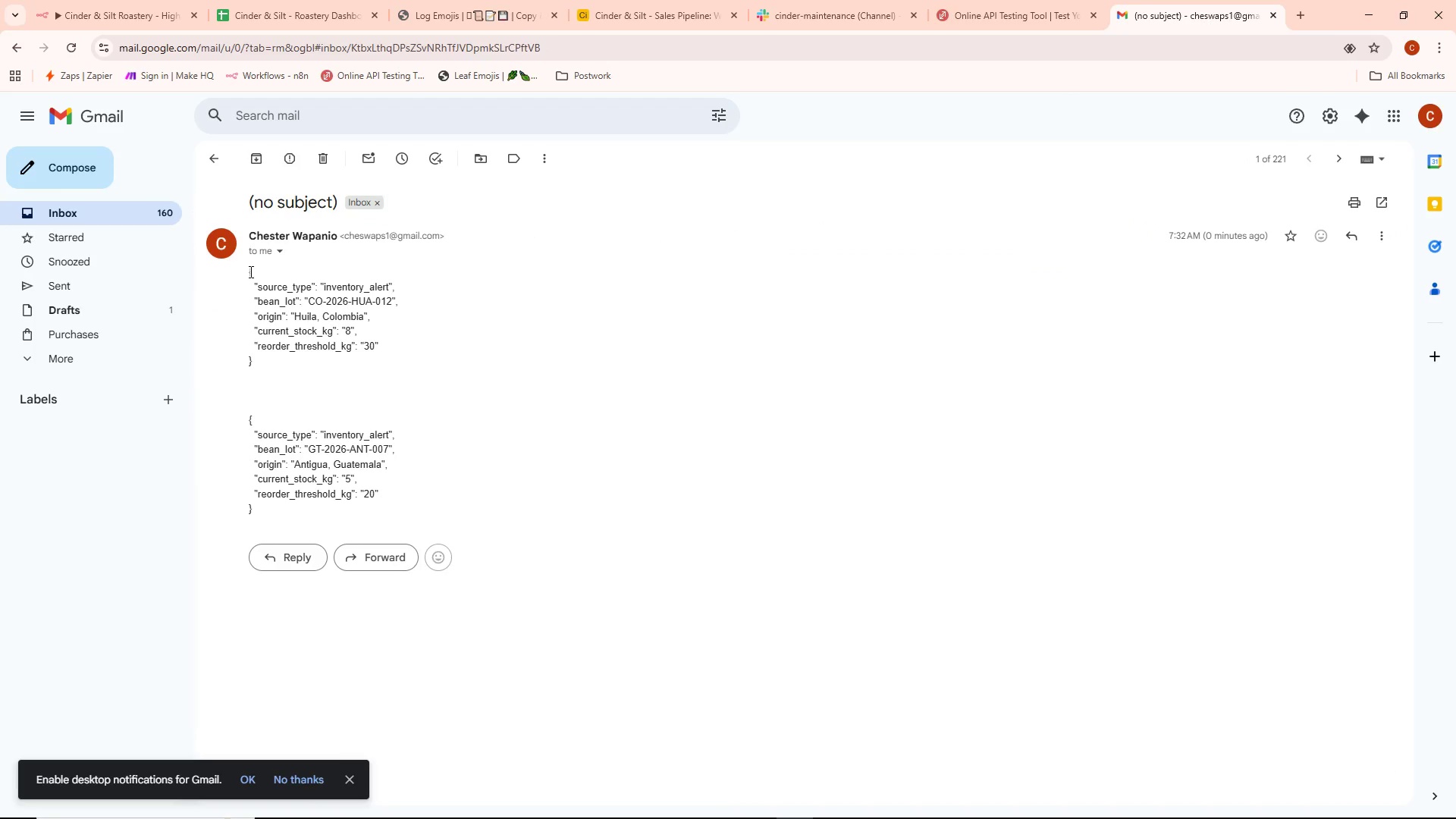 
left_click_drag(start_coordinate=[249, 271], to_coordinate=[258, 361])
 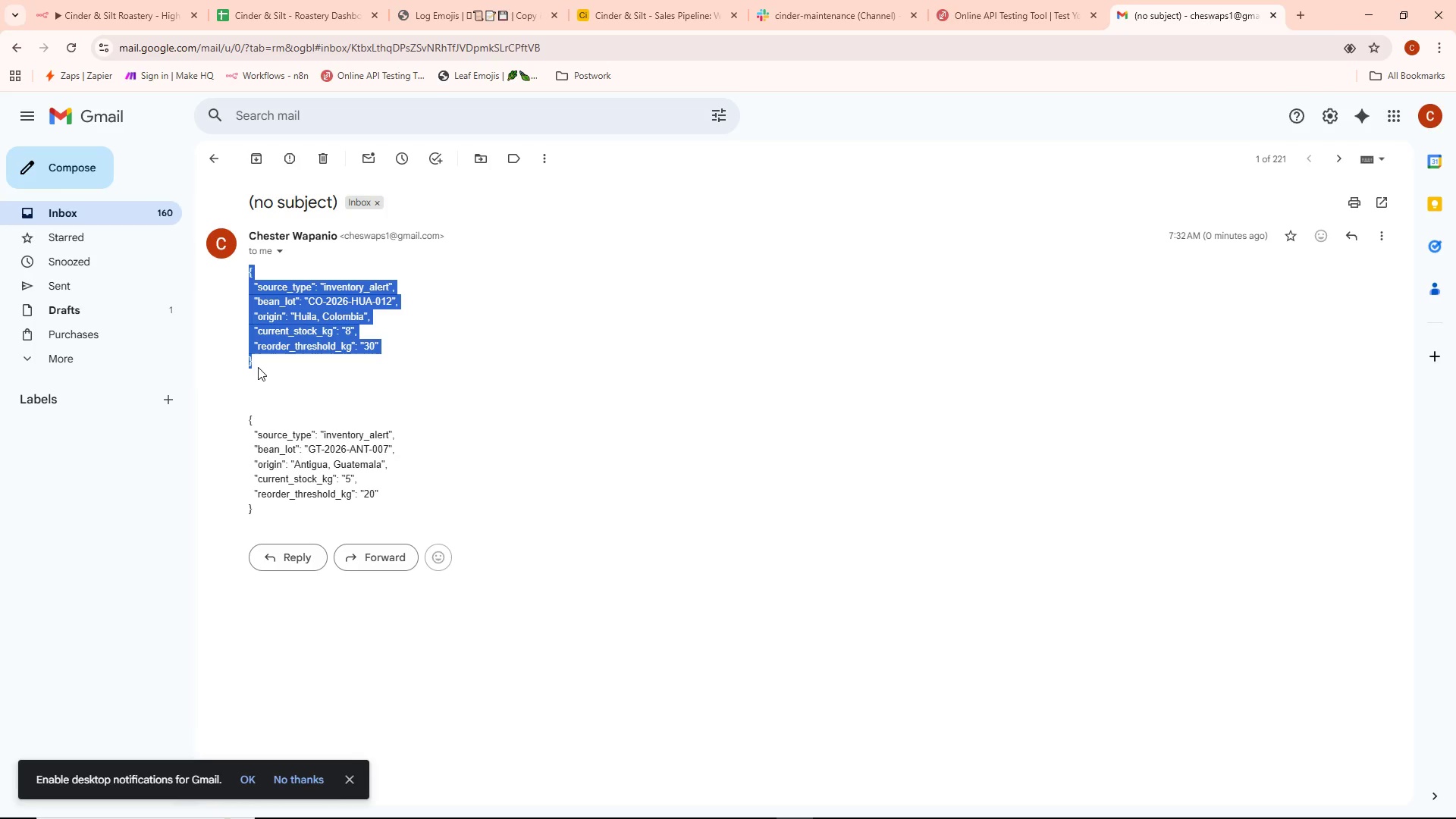 
key(Control+C)